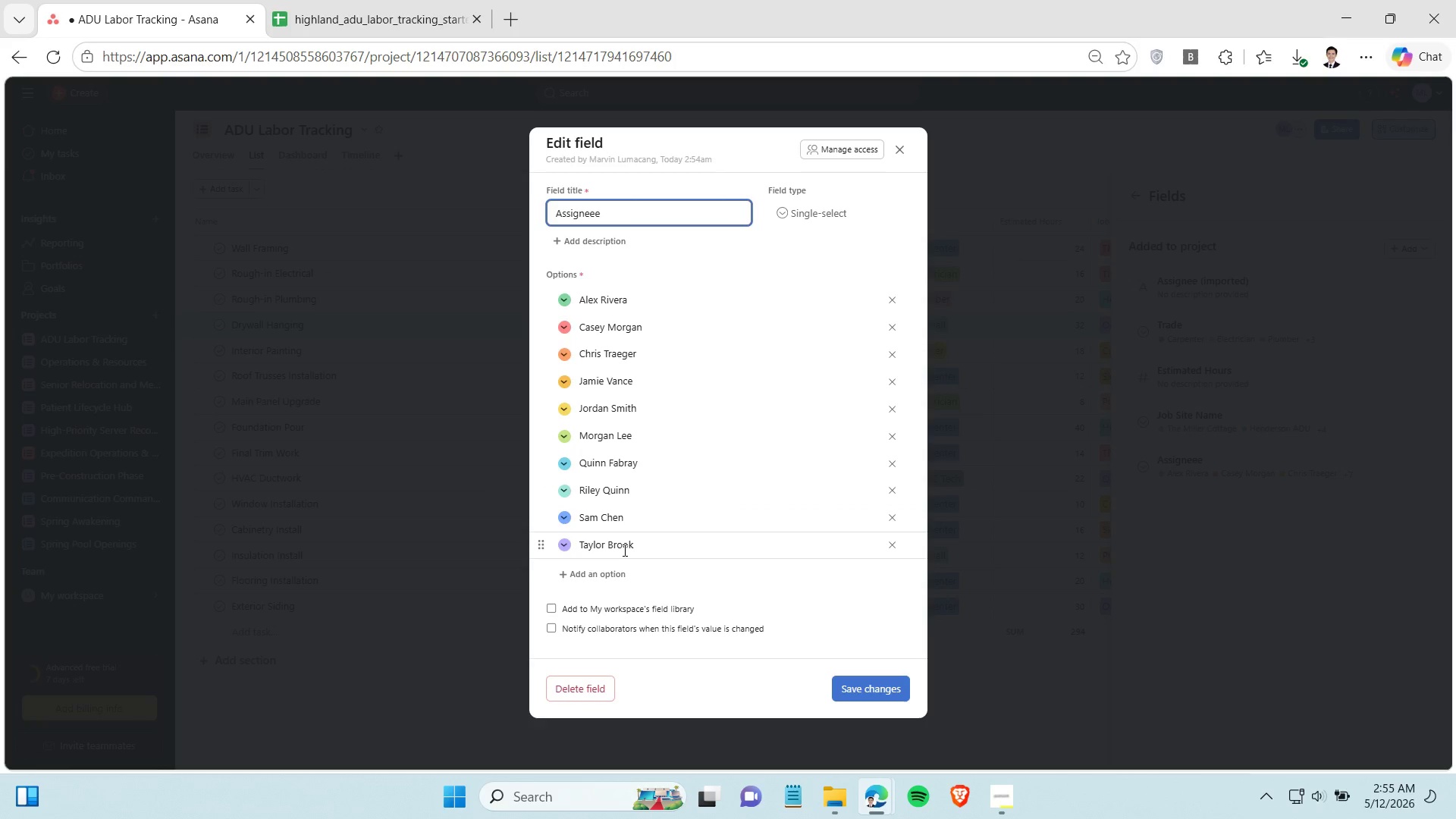 
left_click([637, 541])
 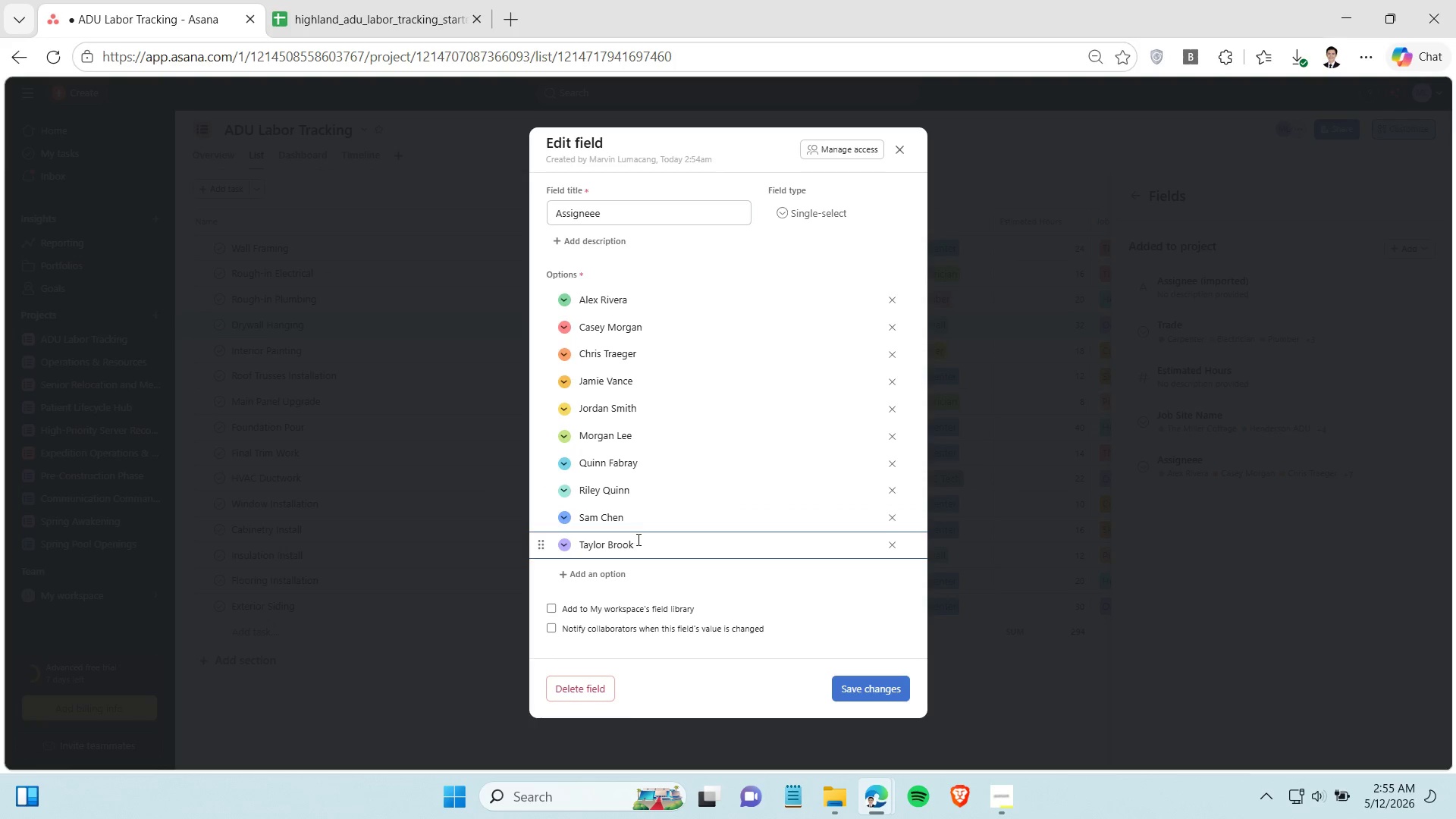 
key(S)
 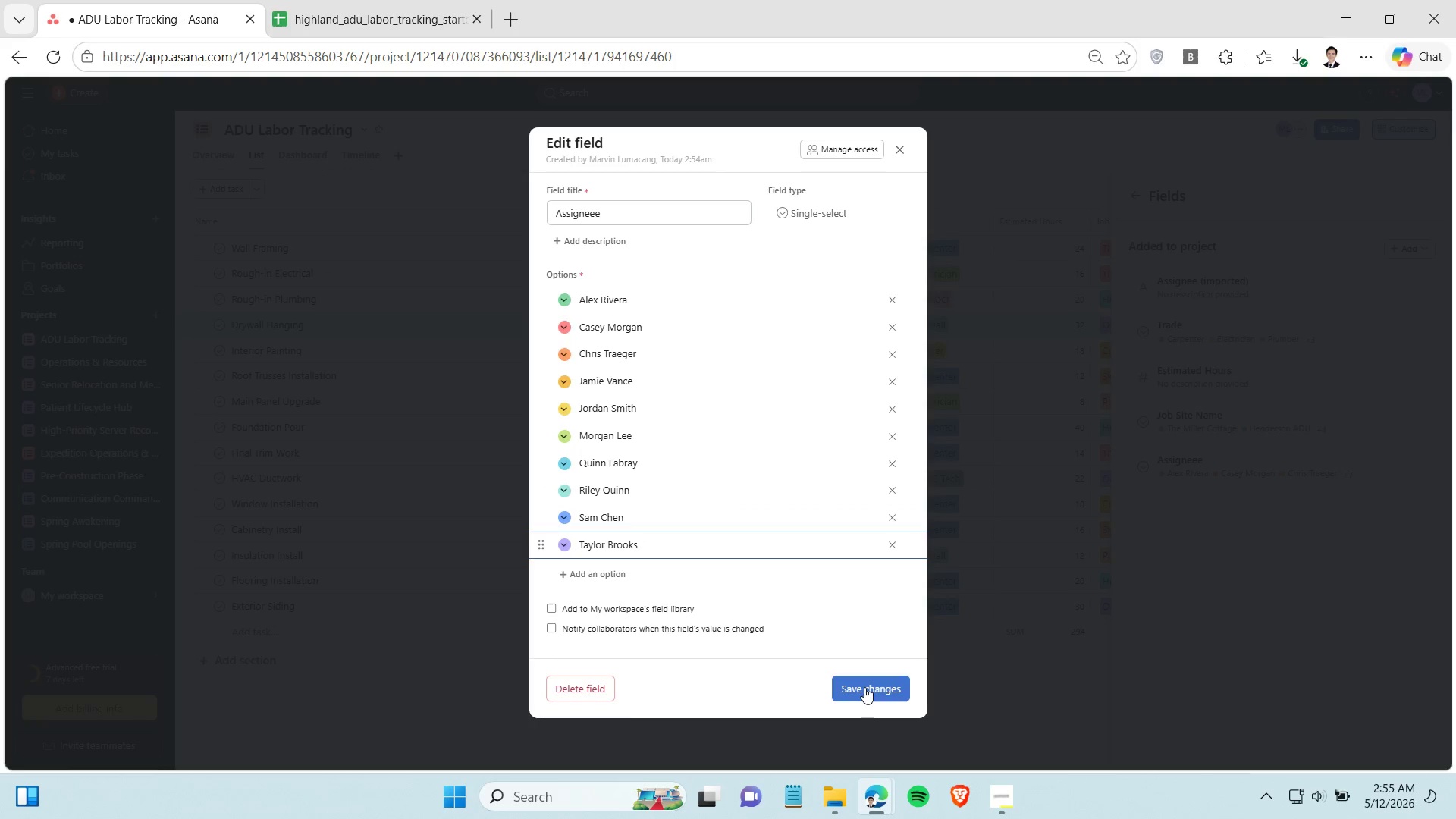 
left_click([870, 690])
 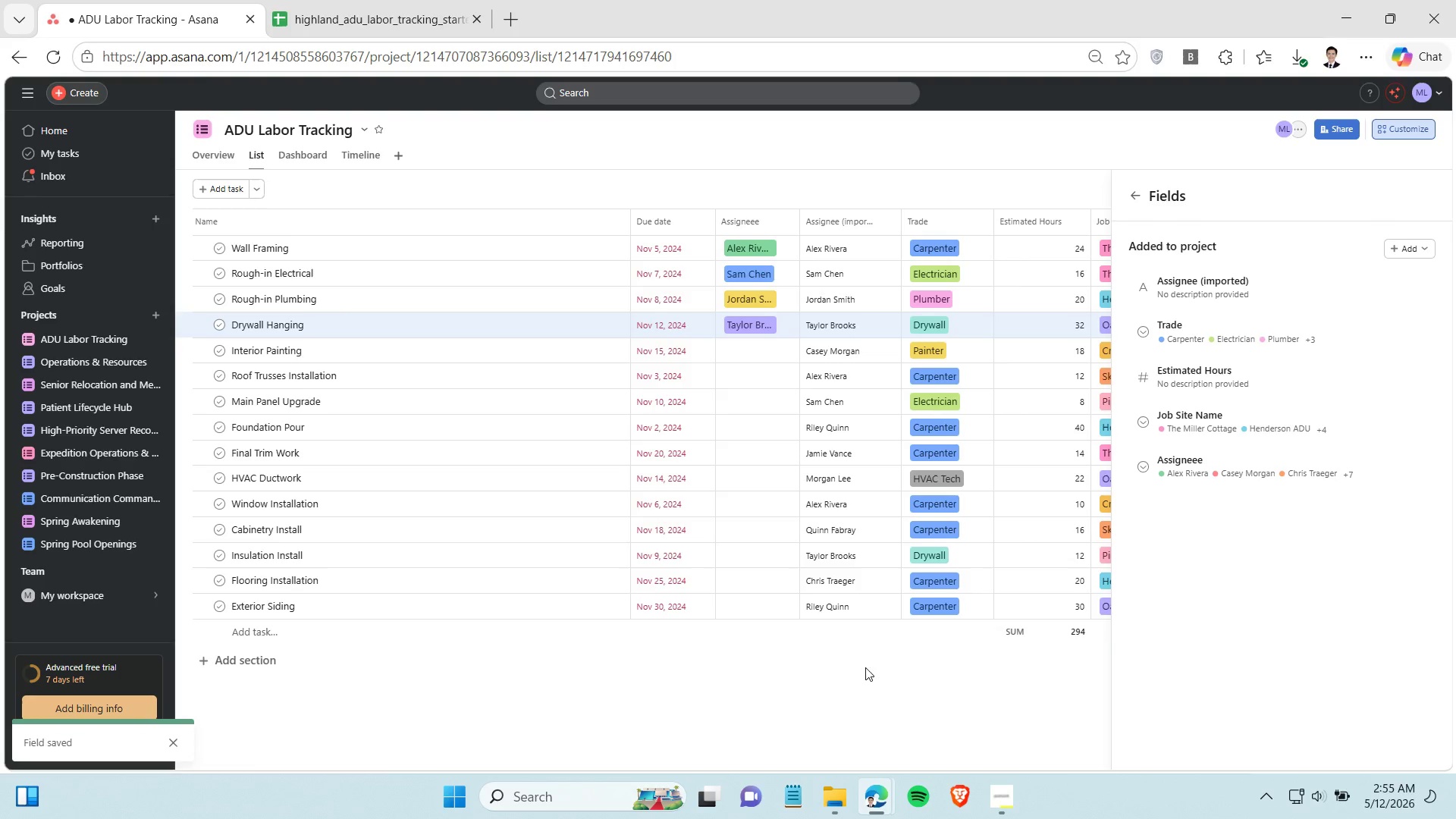 
mouse_move([883, 277])
 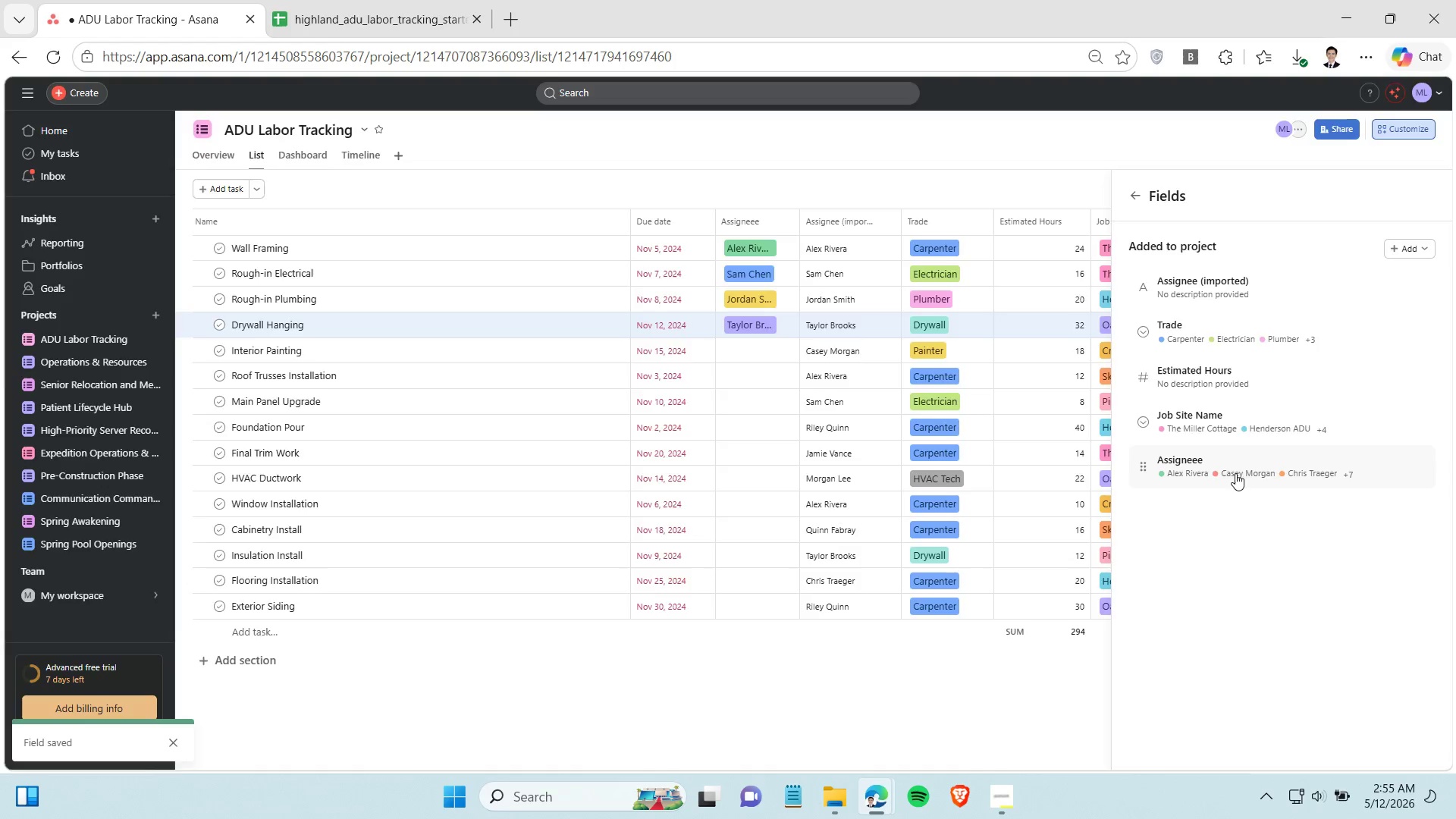 
left_click([1235, 473])
 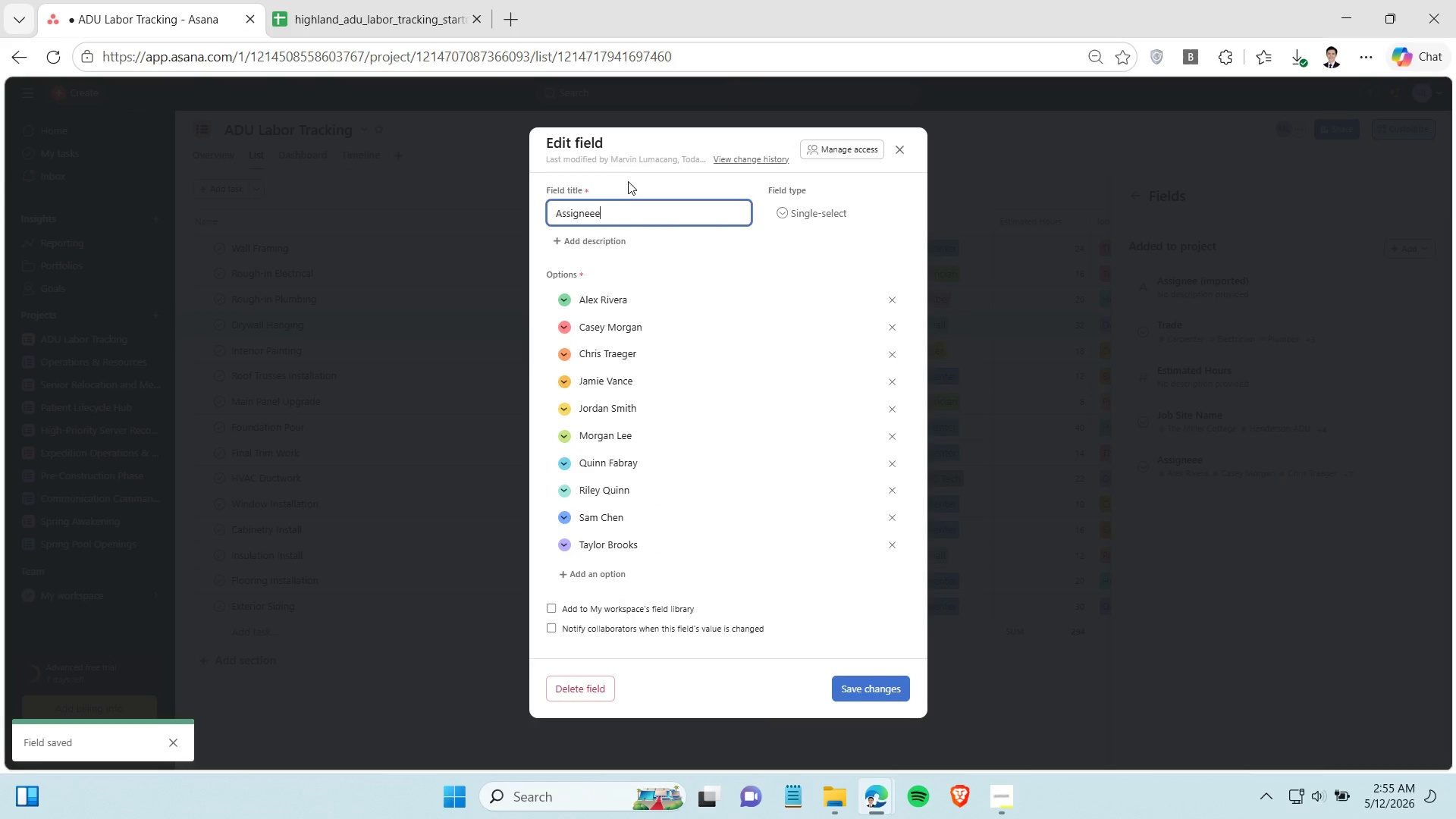 
key(Backspace)
 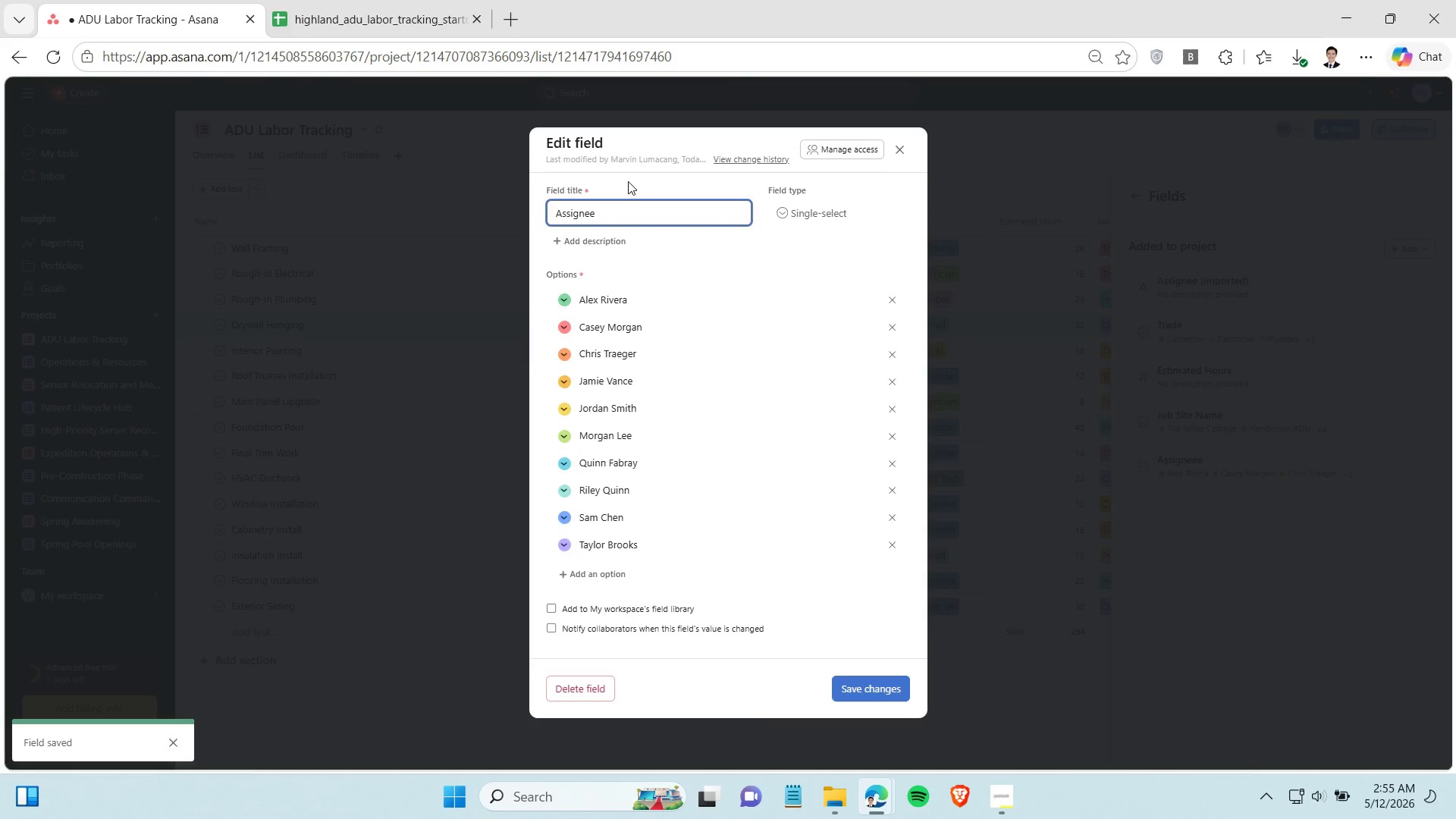 
key(Period)
 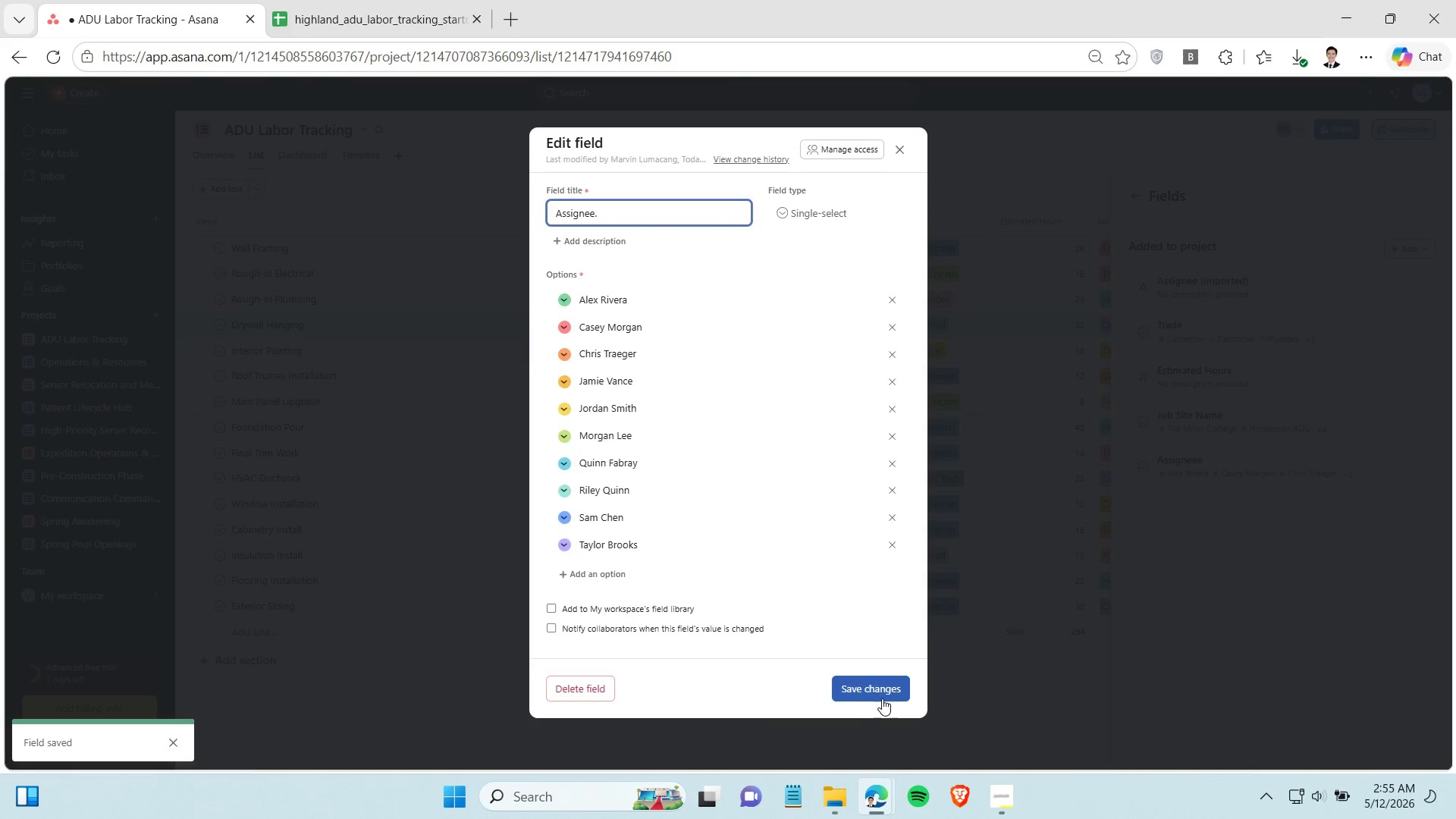 
left_click([877, 679])
 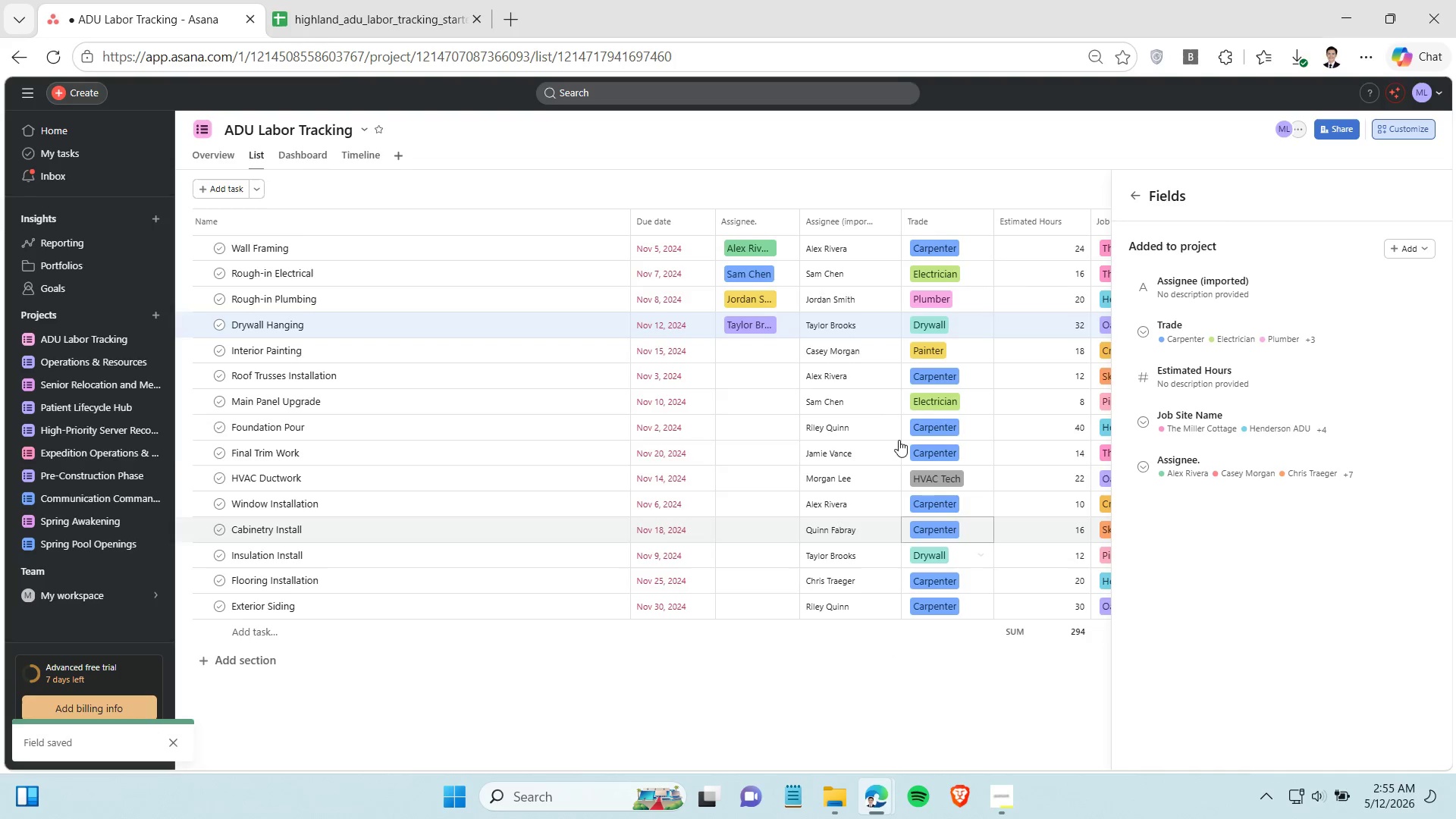 
left_click([758, 351])
 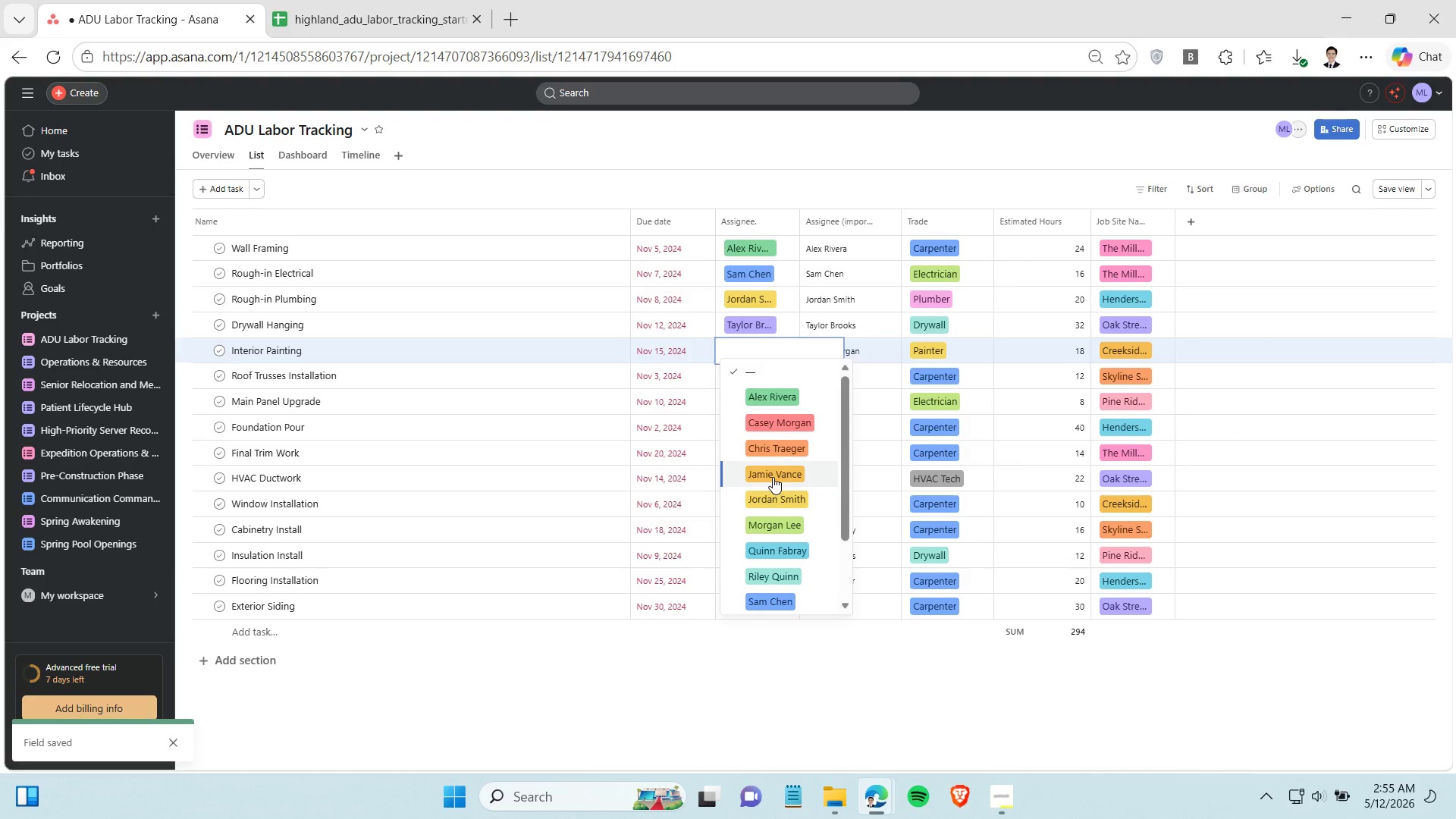 
left_click([784, 416])
 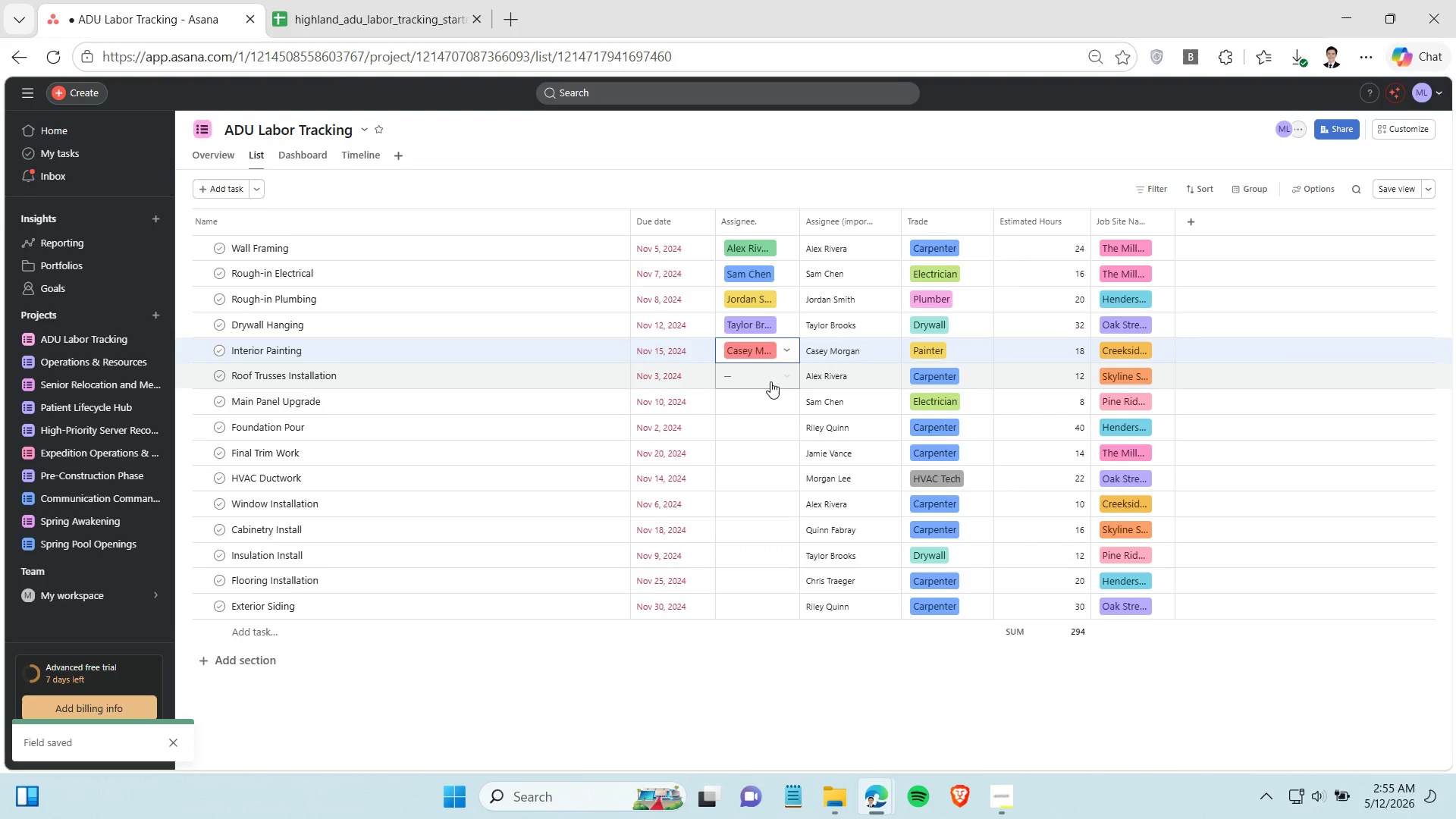 
left_click([770, 380])
 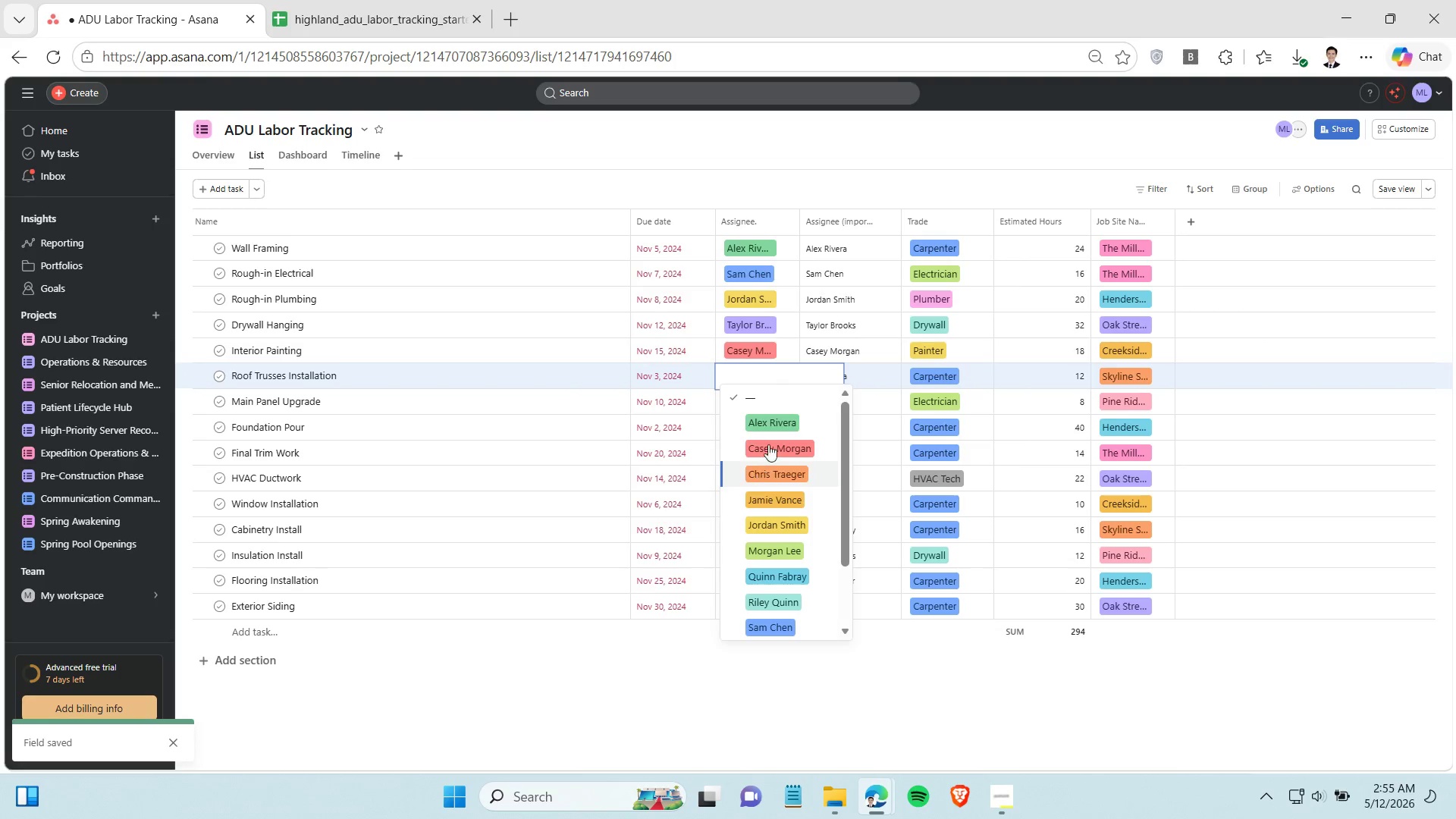 
left_click([771, 427])
 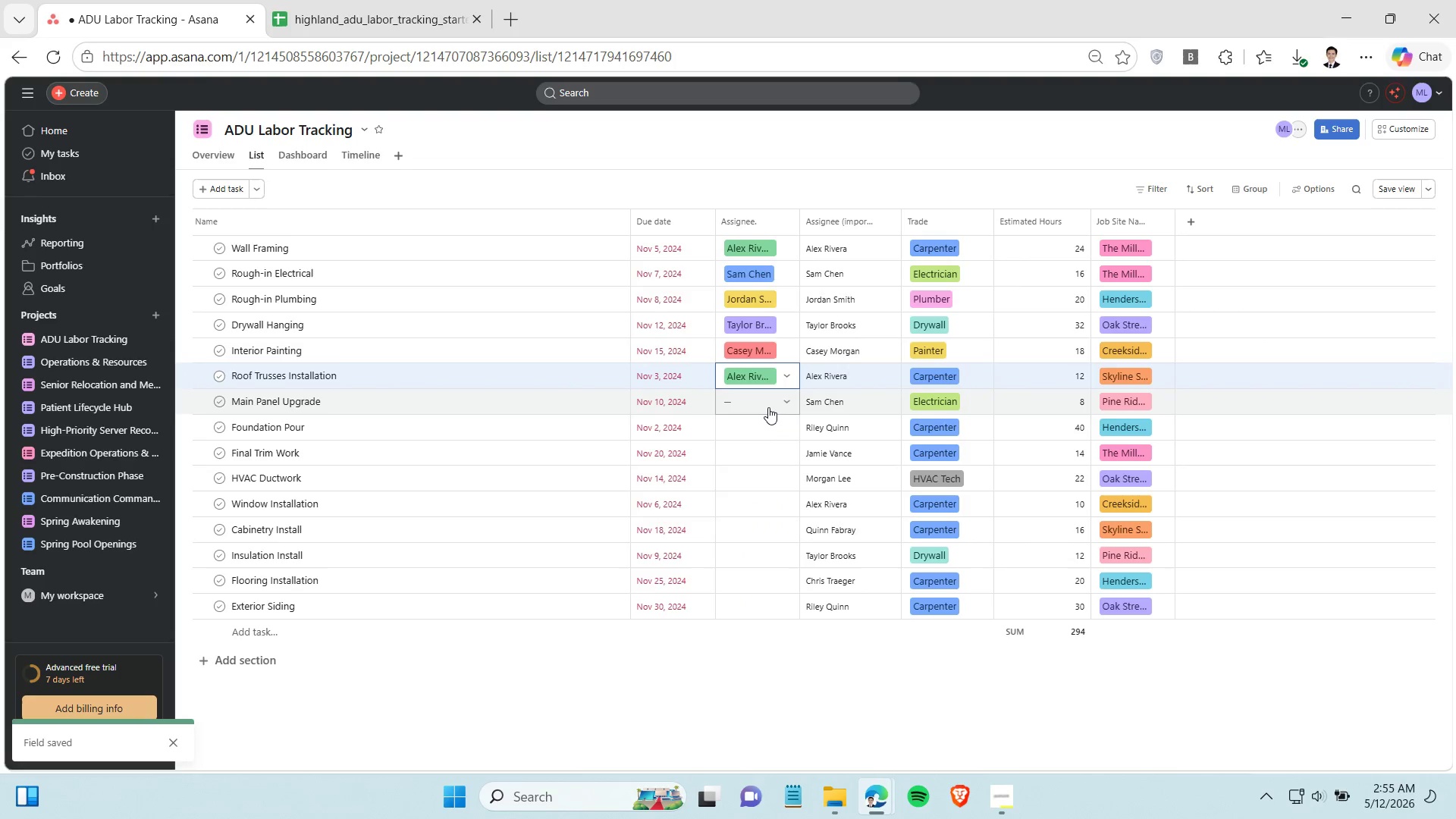 
left_click([768, 407])
 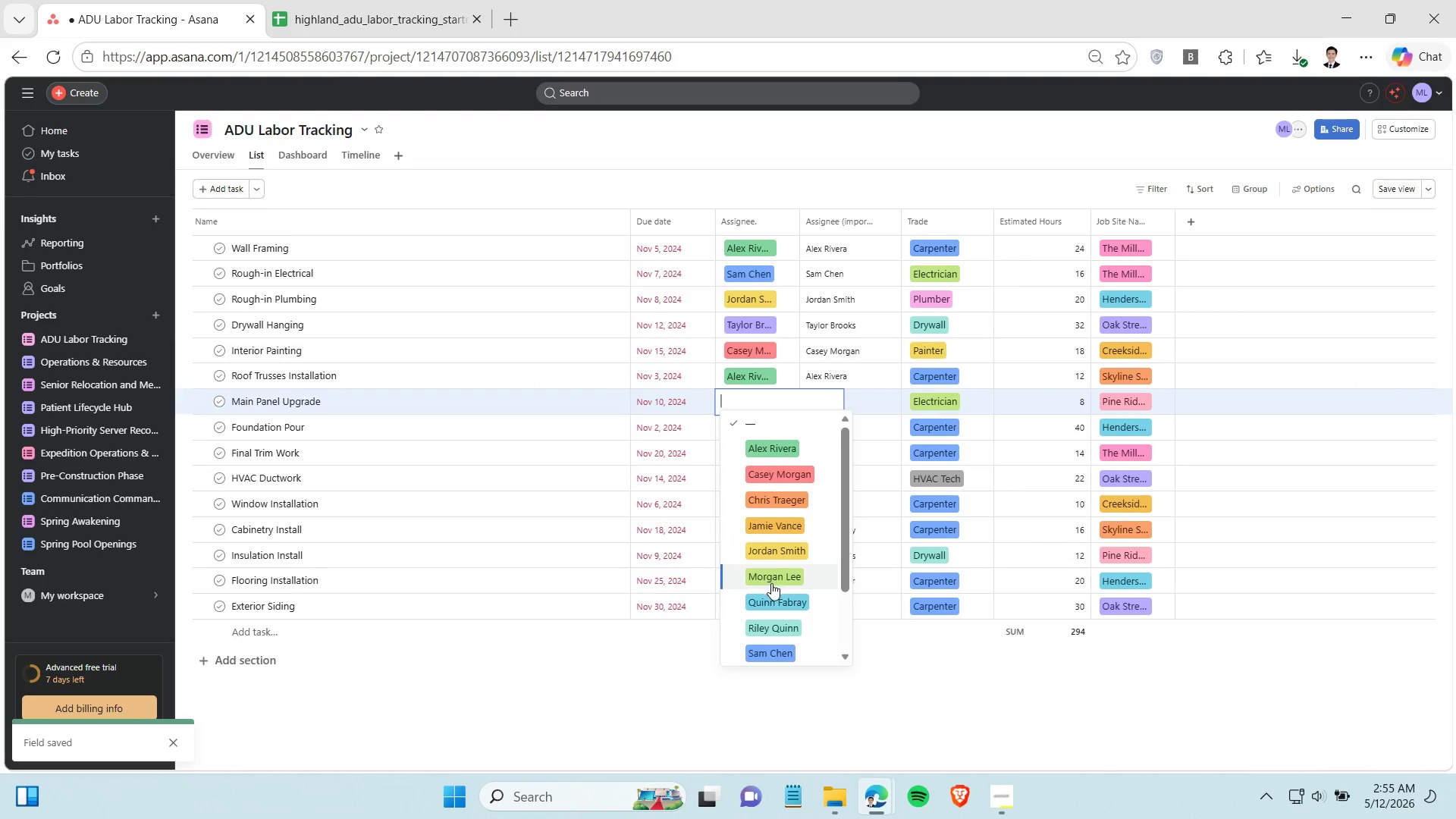 
scroll: coordinate [774, 557], scroll_direction: down, amount: 1.0
 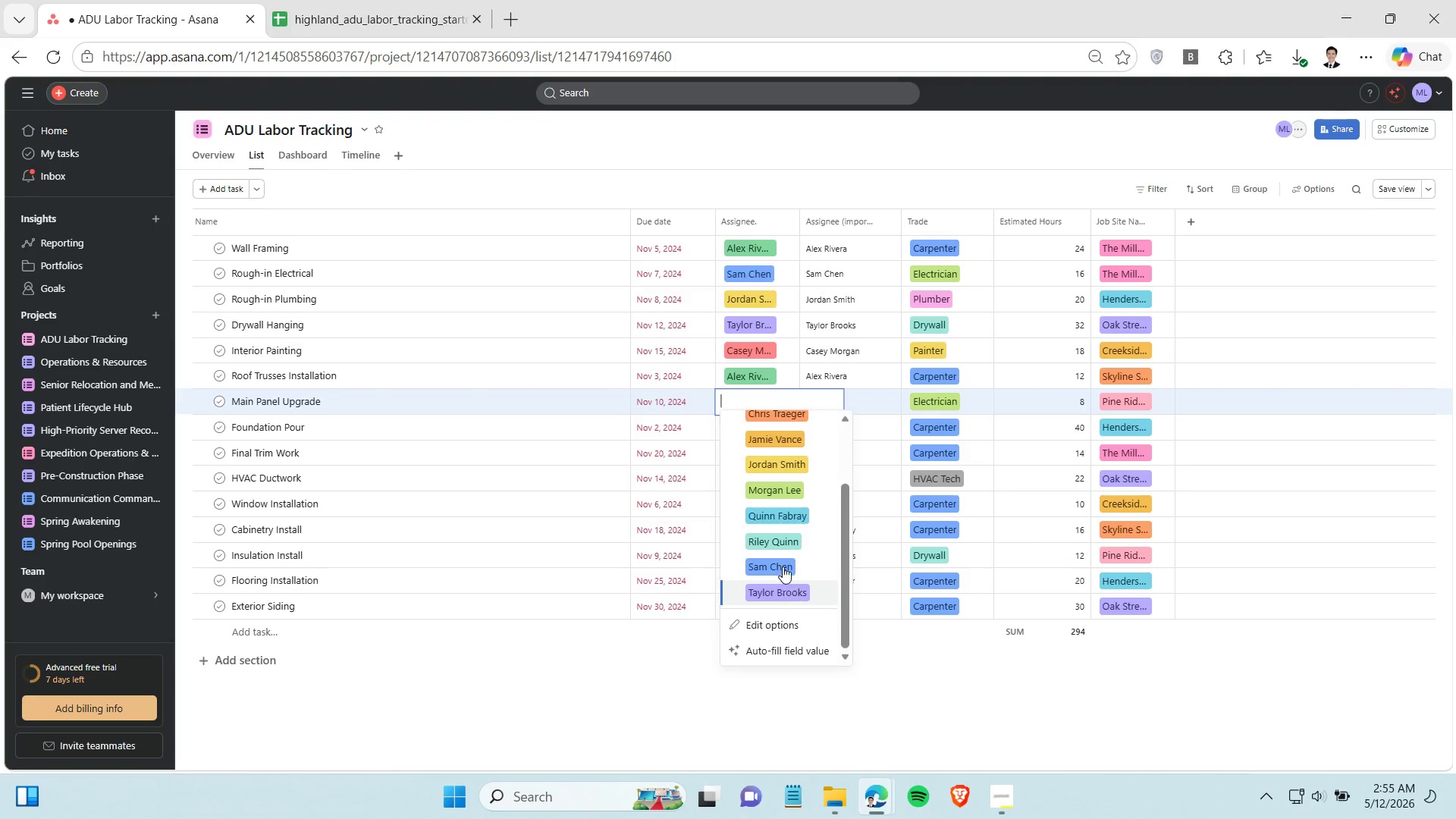 
left_click([776, 551])
 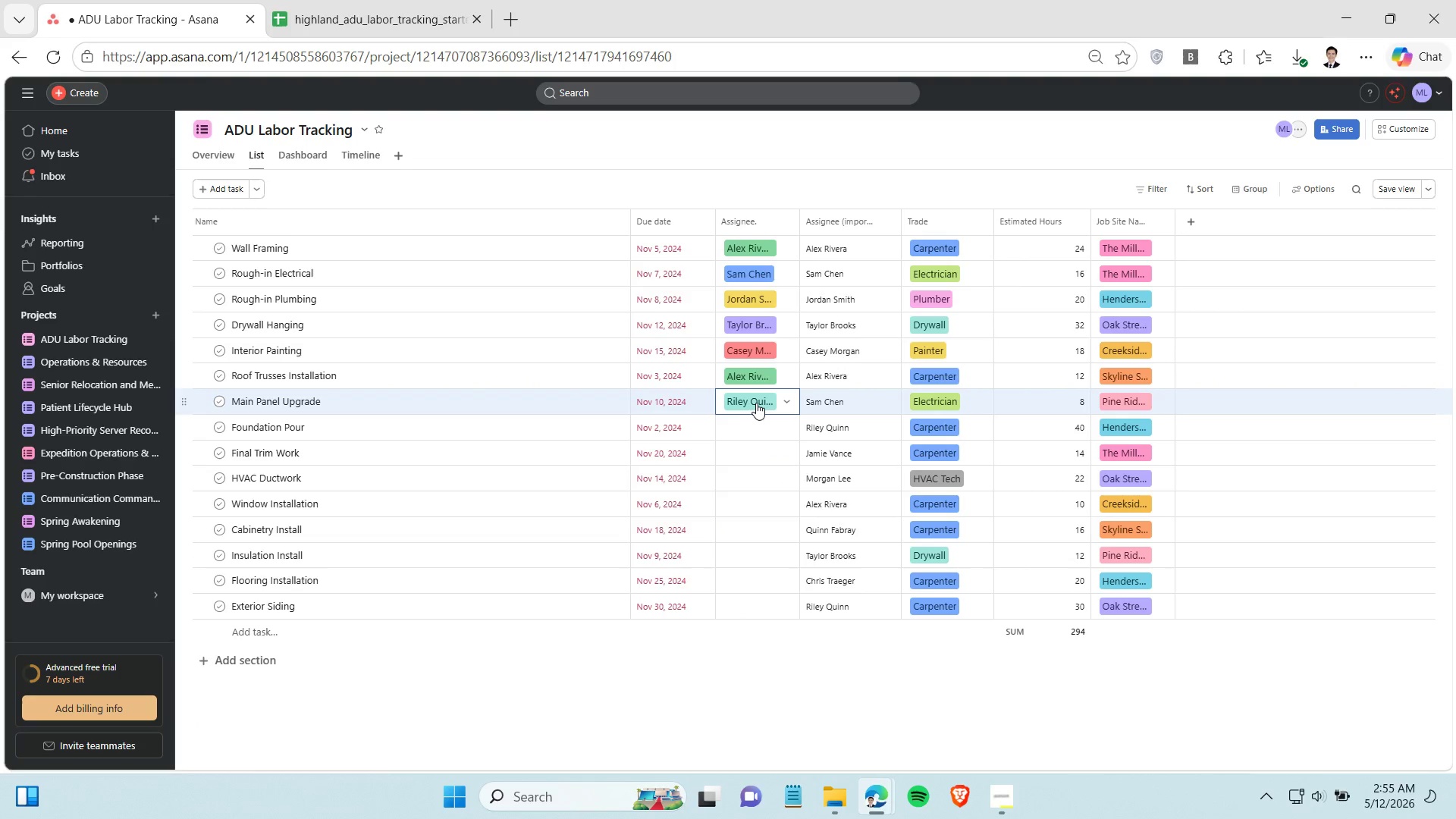 
left_click([756, 403])
 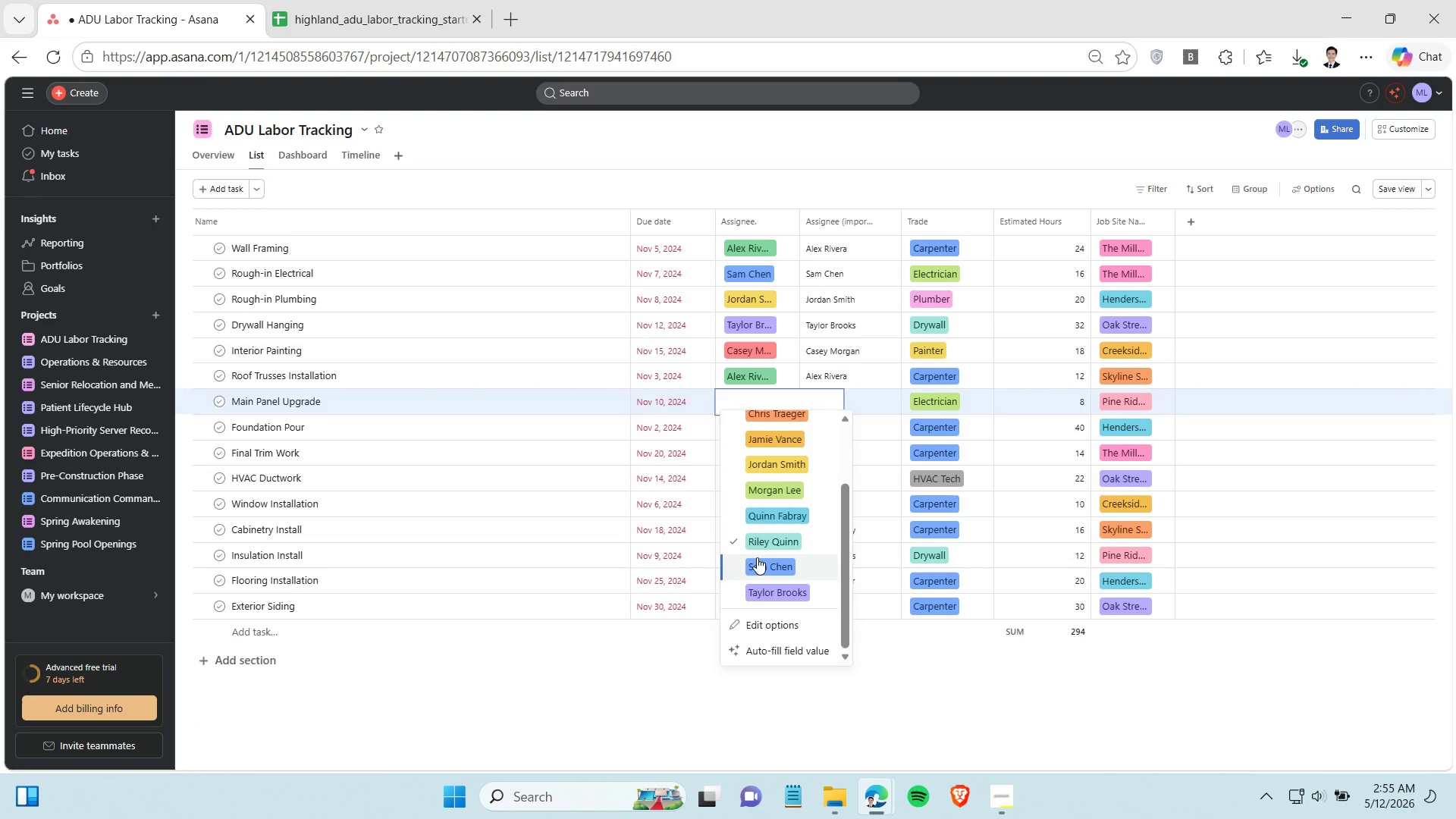 
left_click([757, 557])
 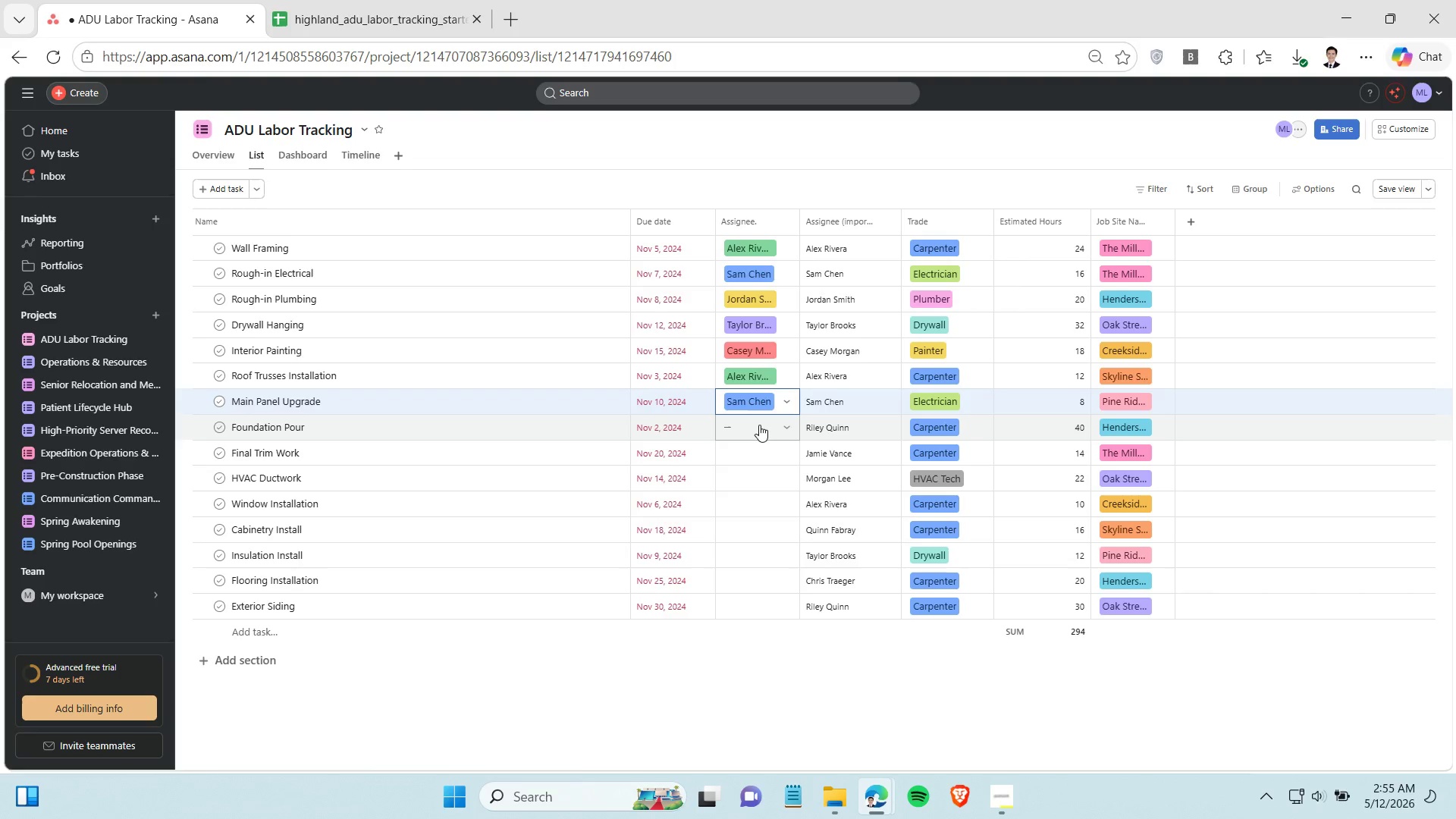 
left_click([759, 425])
 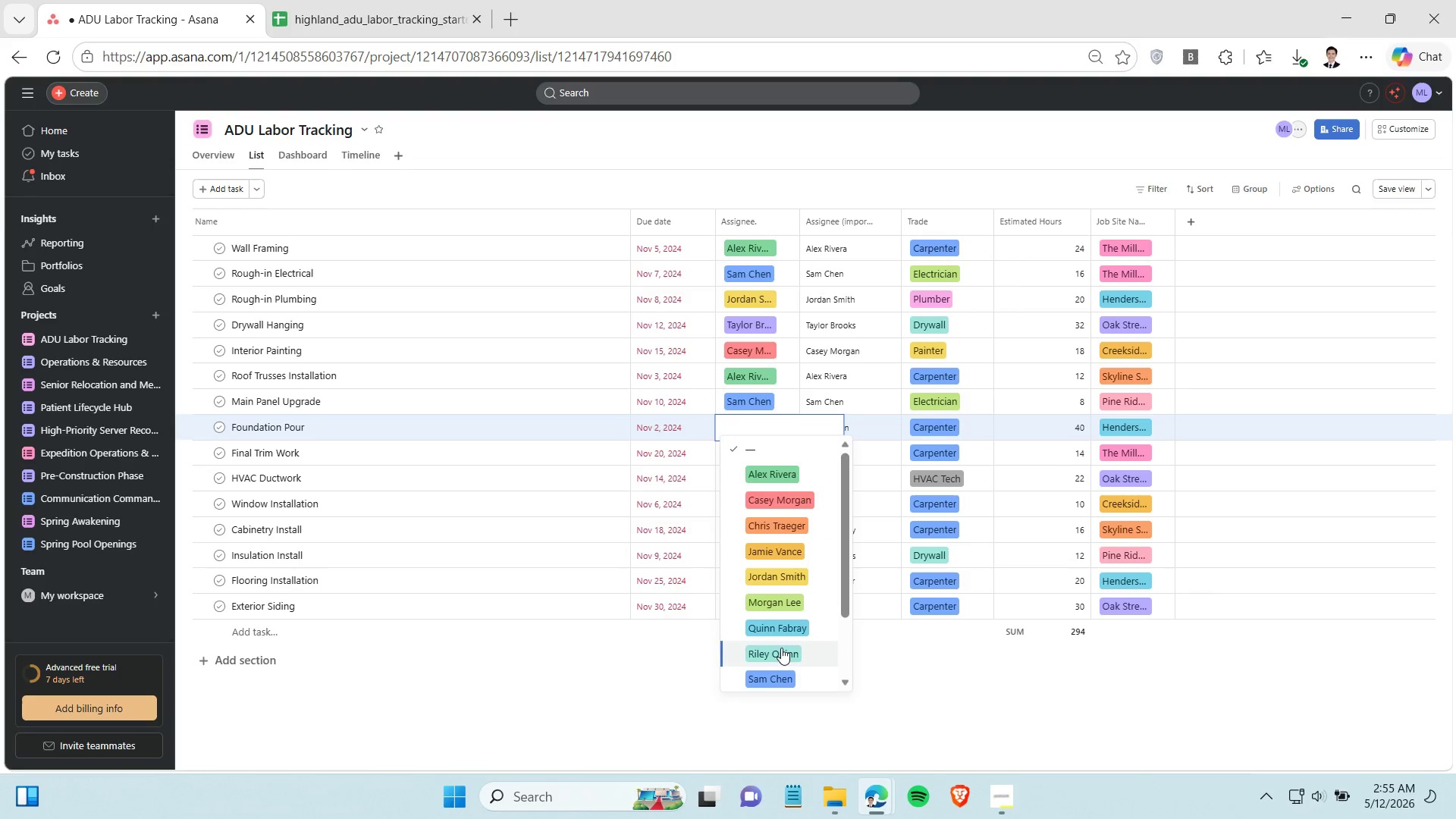 
left_click([781, 650])
 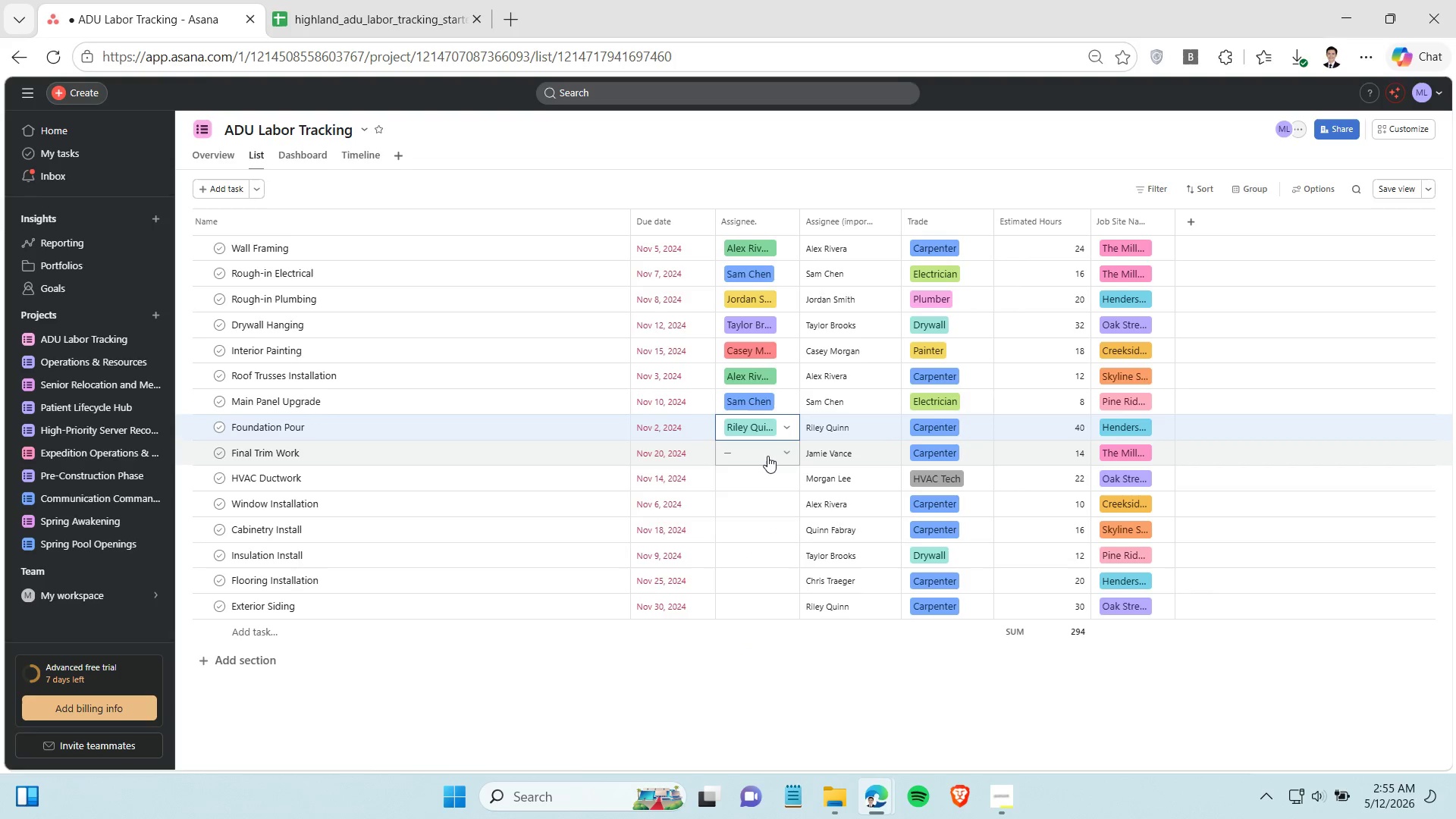 
left_click([767, 447])
 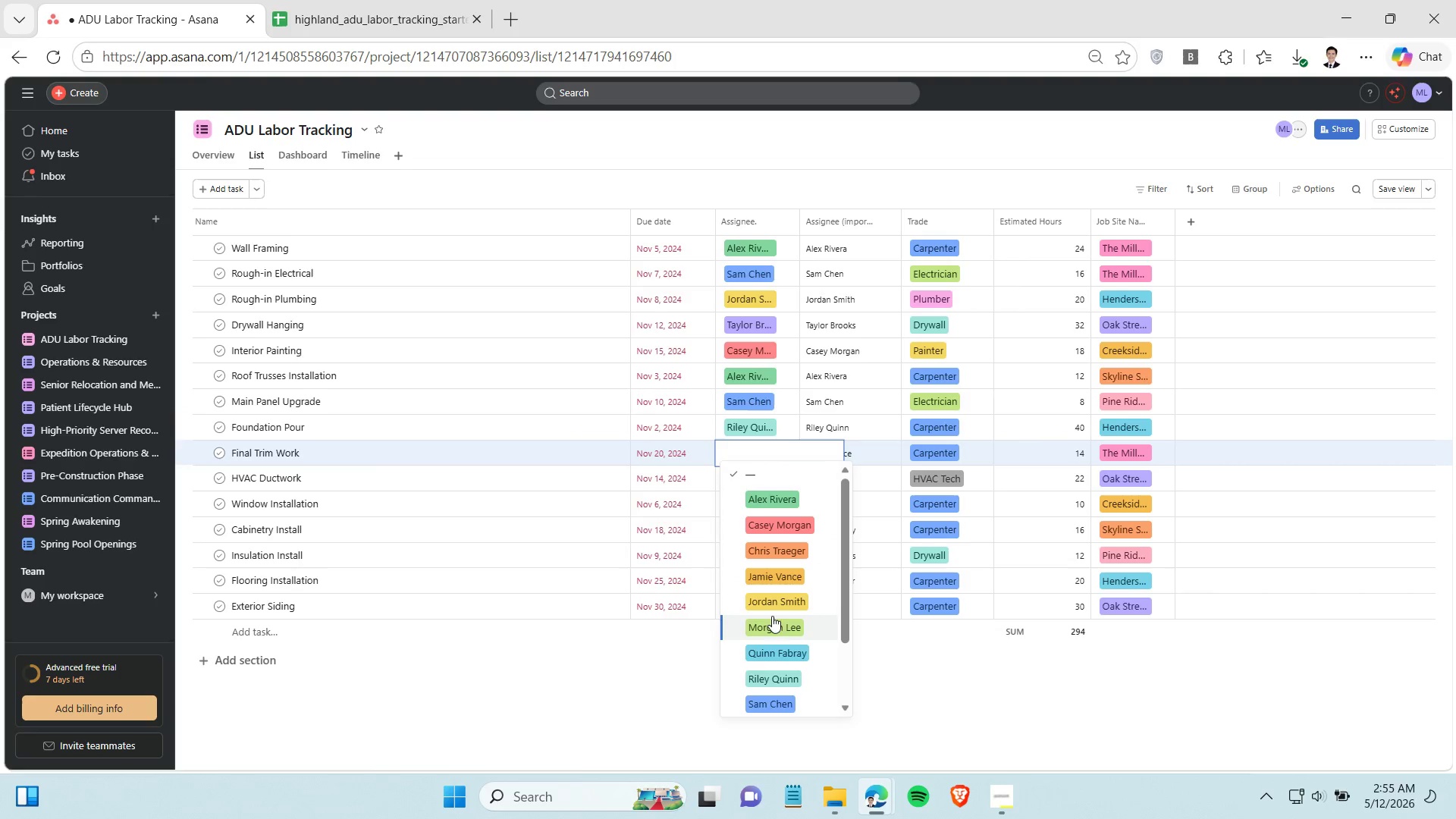 
scroll: coordinate [774, 631], scroll_direction: down, amount: 1.0
 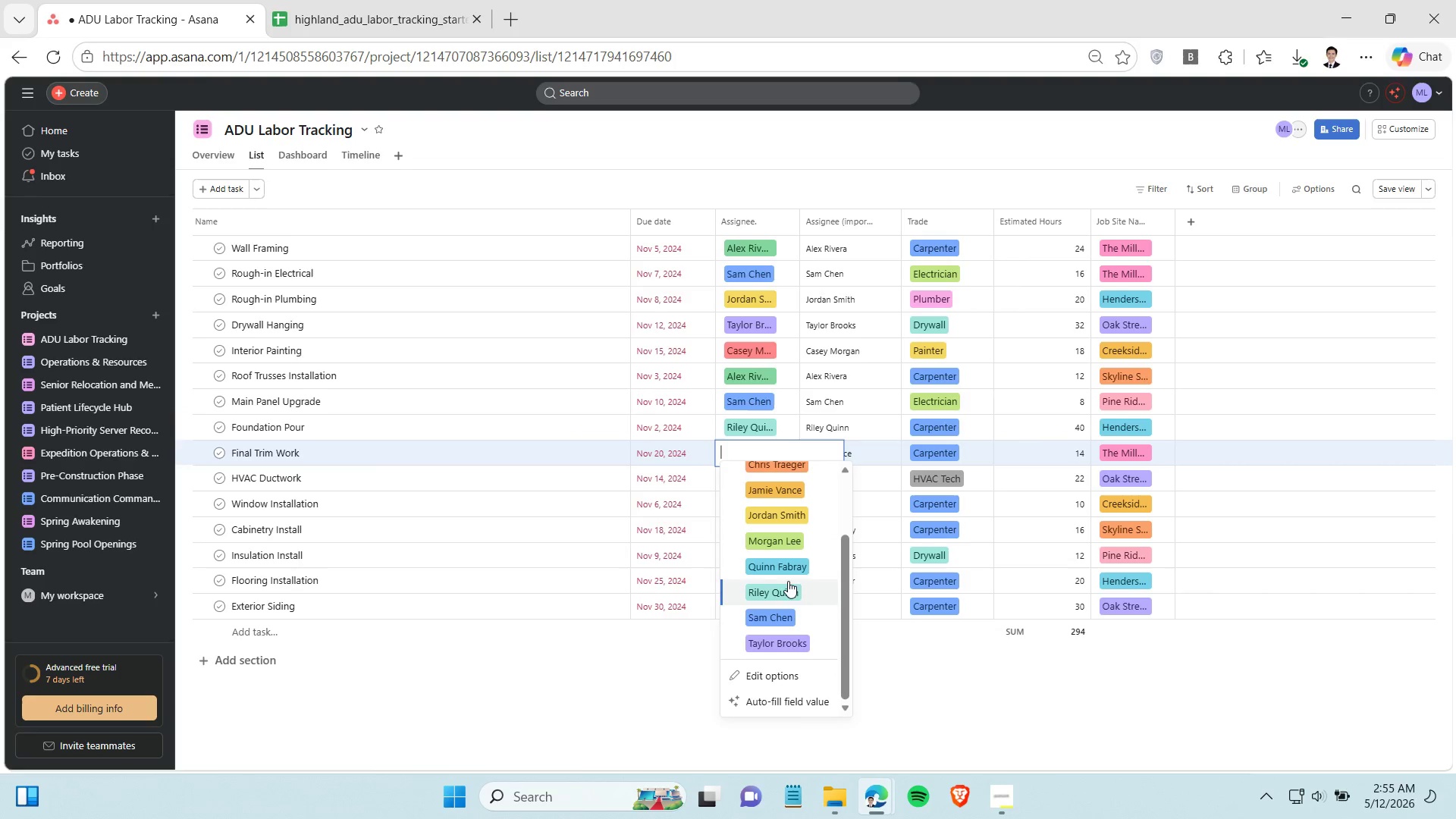 
scroll: coordinate [786, 575], scroll_direction: up, amount: 1.0
 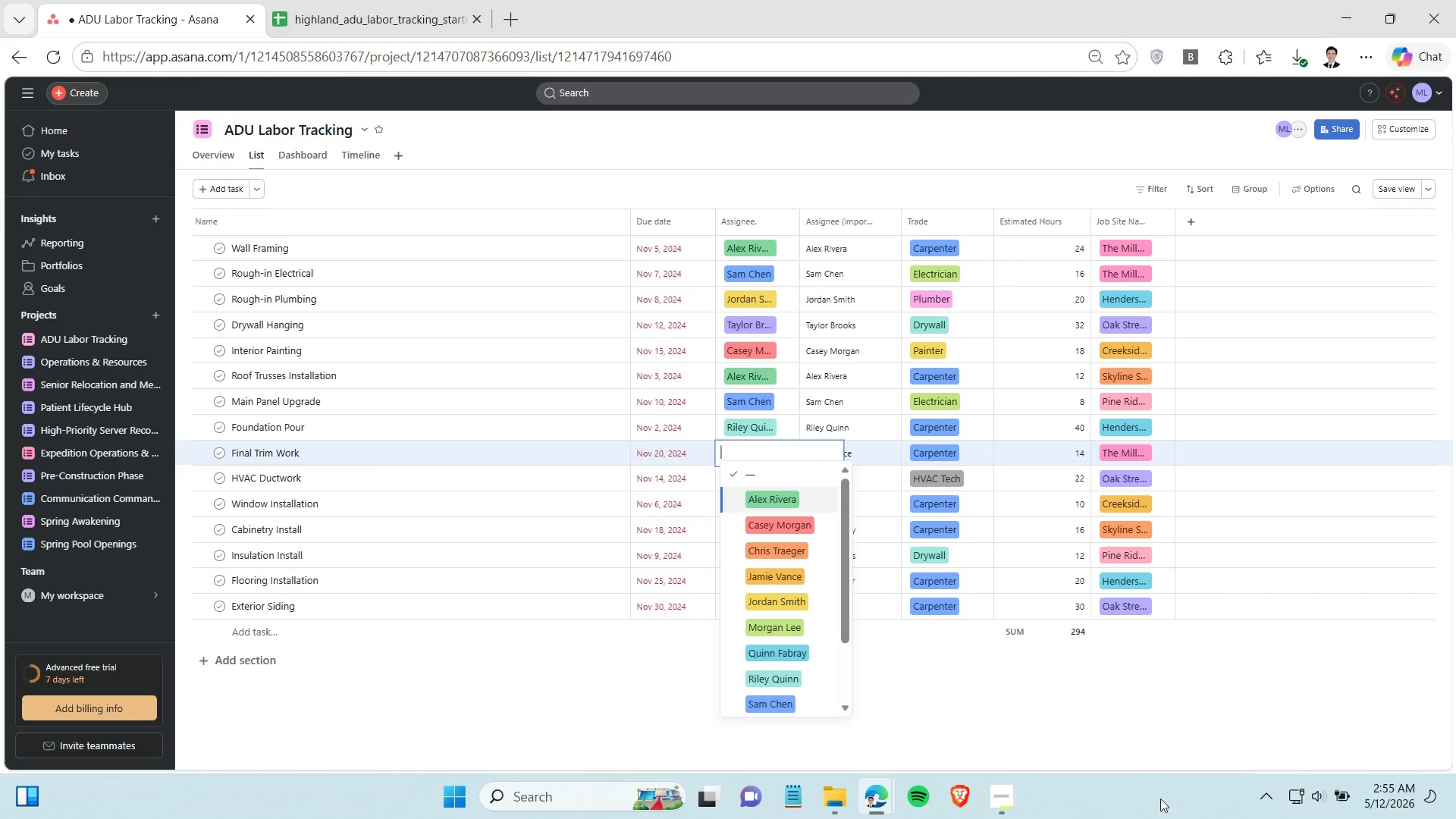 
left_click([1005, 806])